 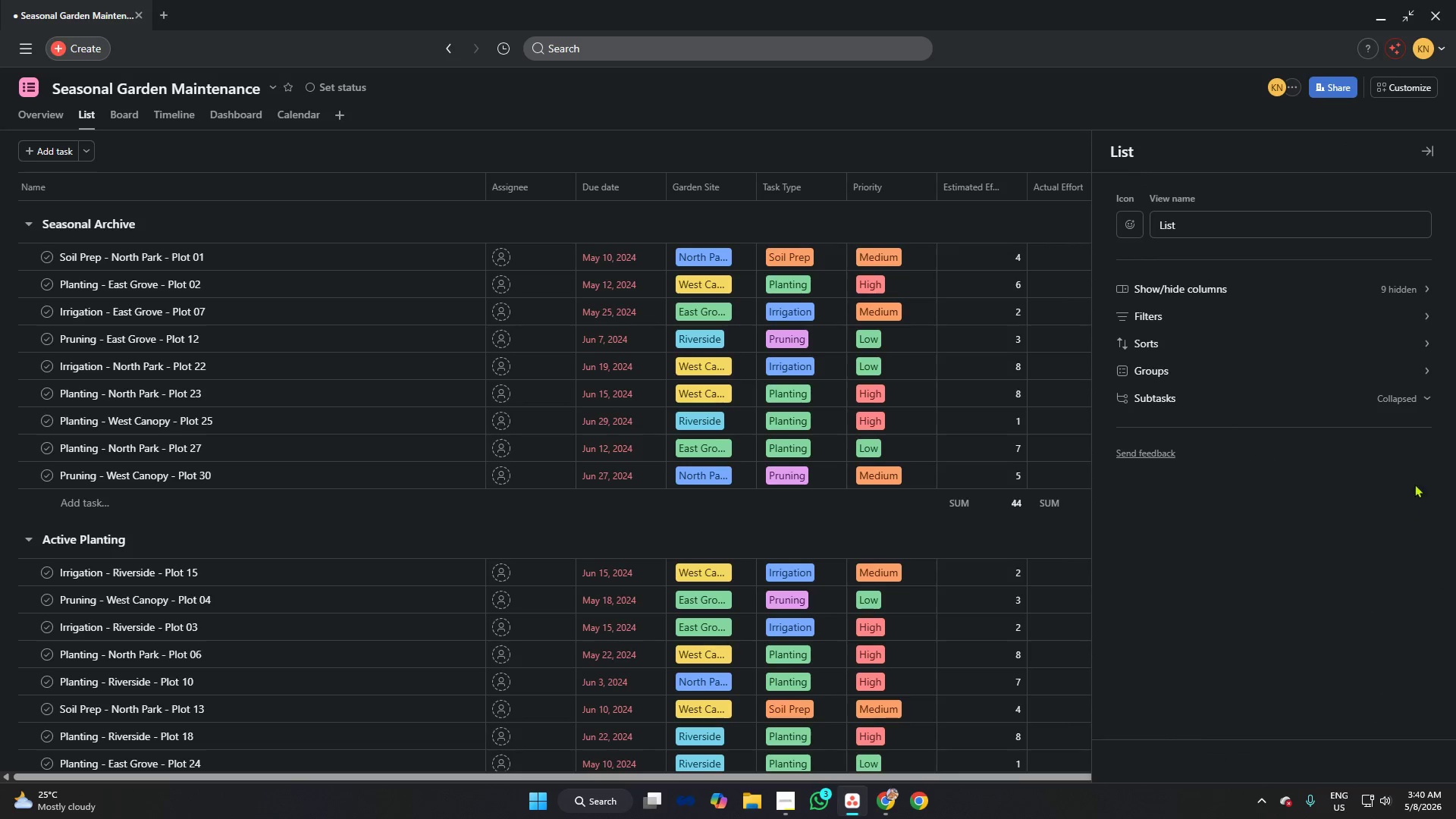 
left_click([168, 120])
 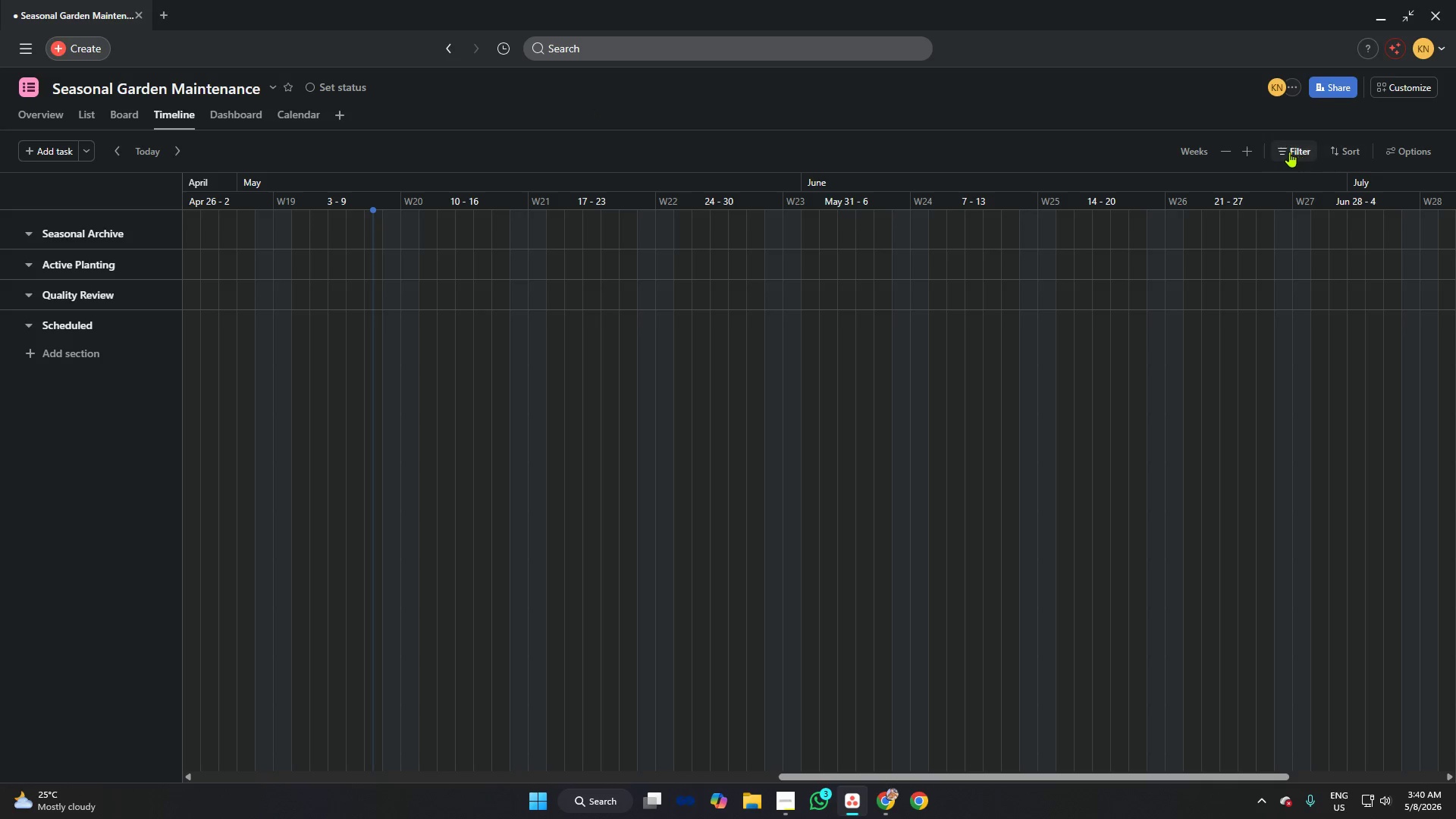 
left_click([1402, 154])
 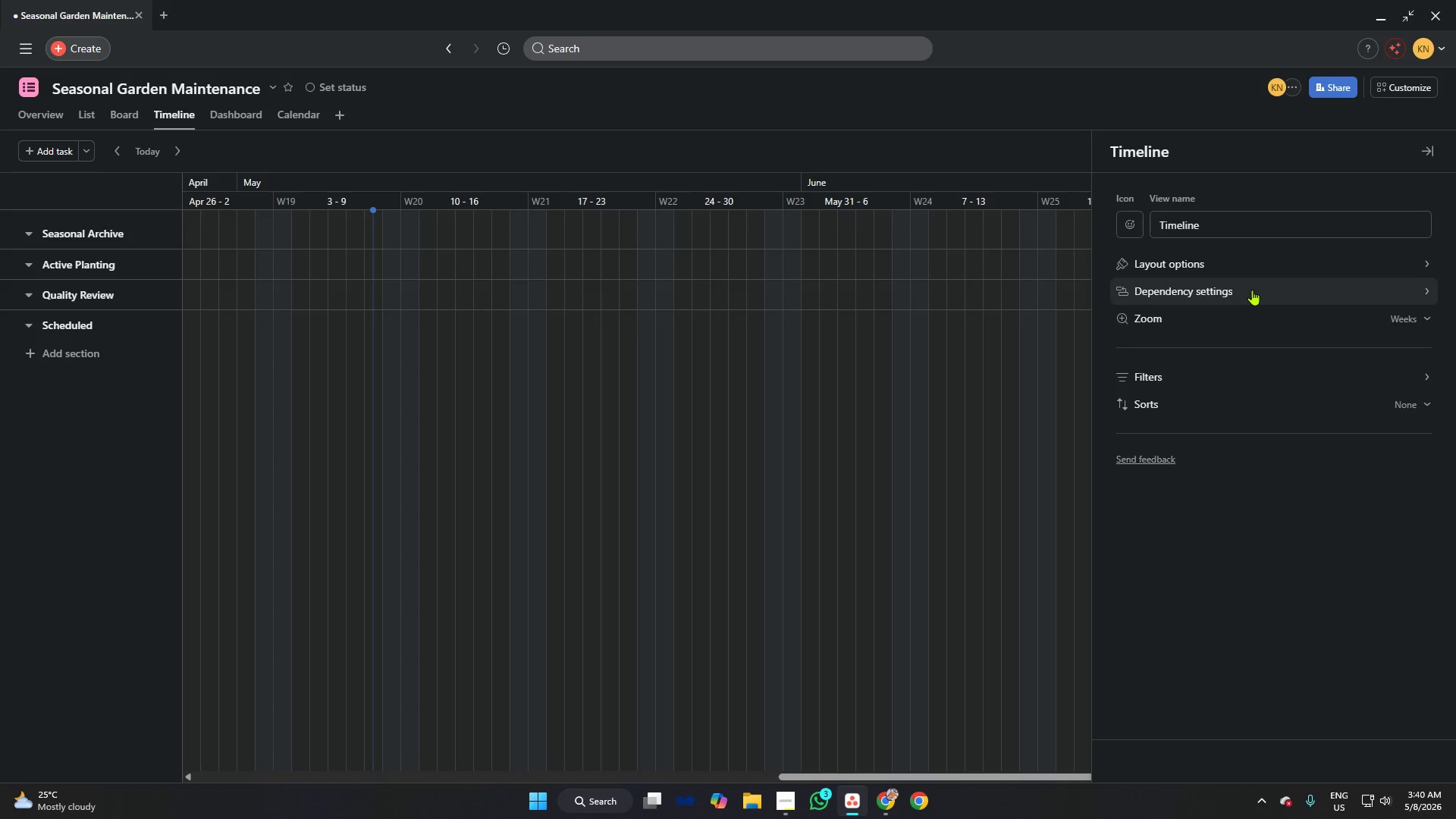 
left_click([1248, 292])
 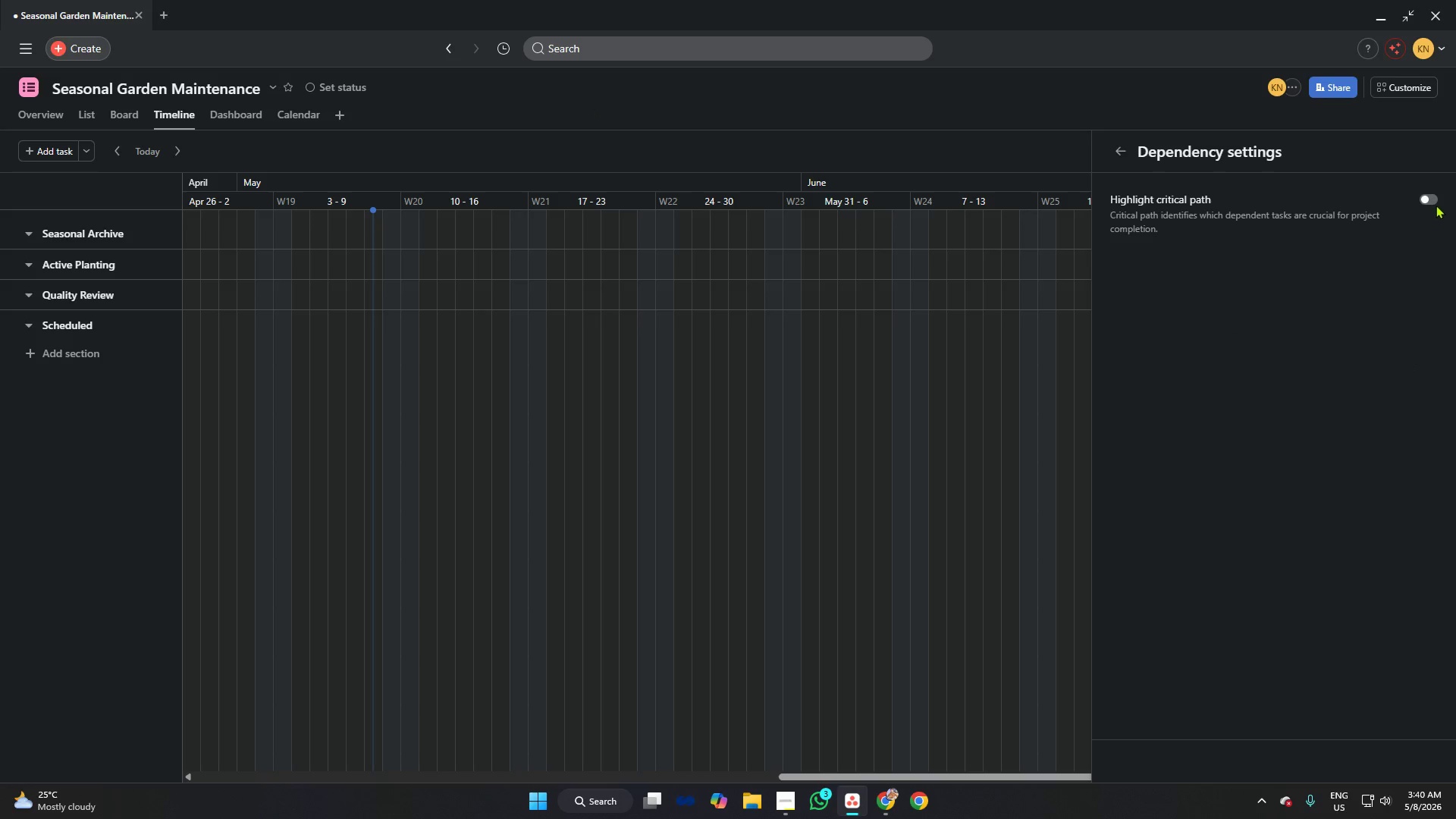 
left_click([1432, 200])
 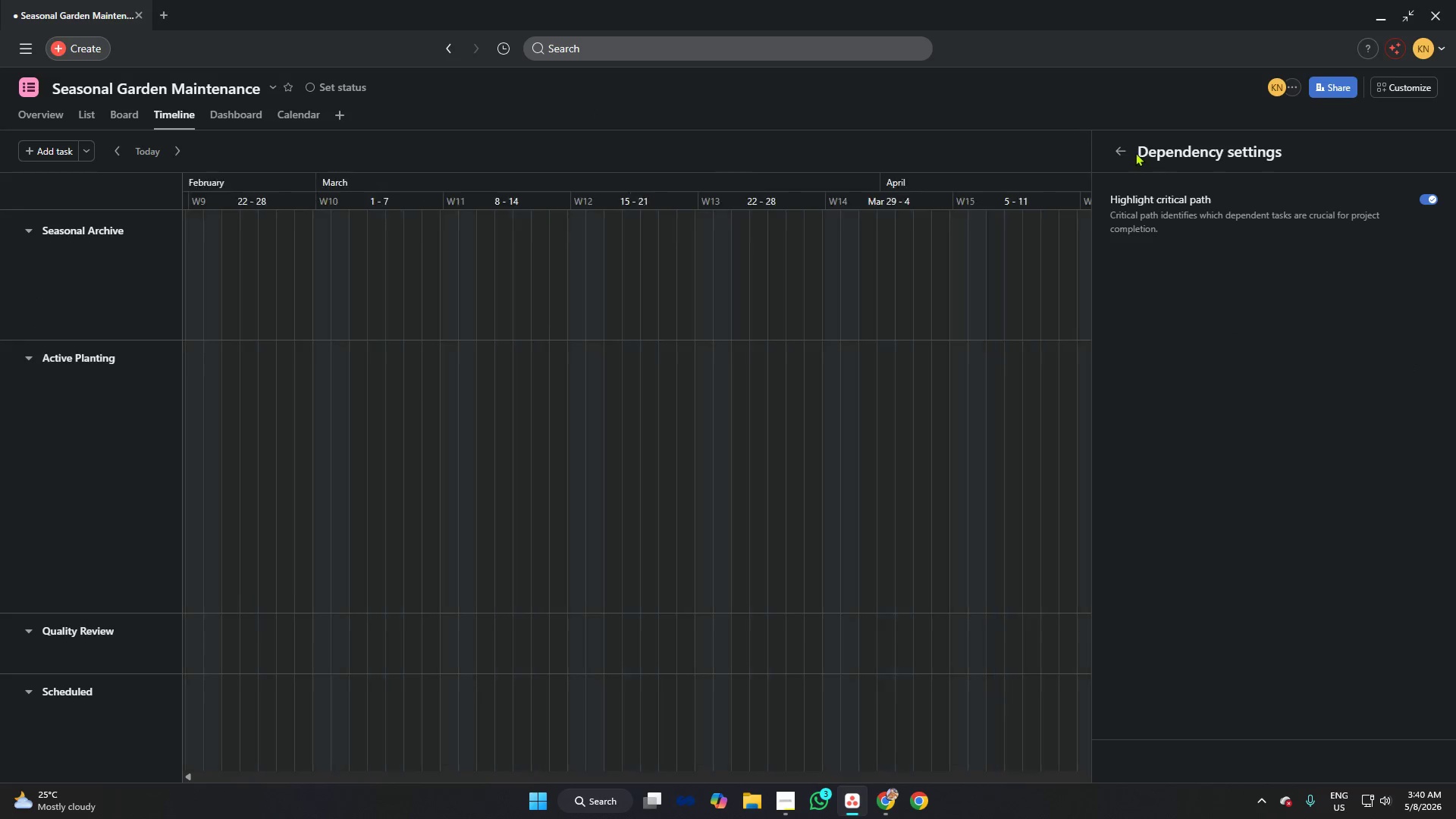 
left_click([1125, 152])
 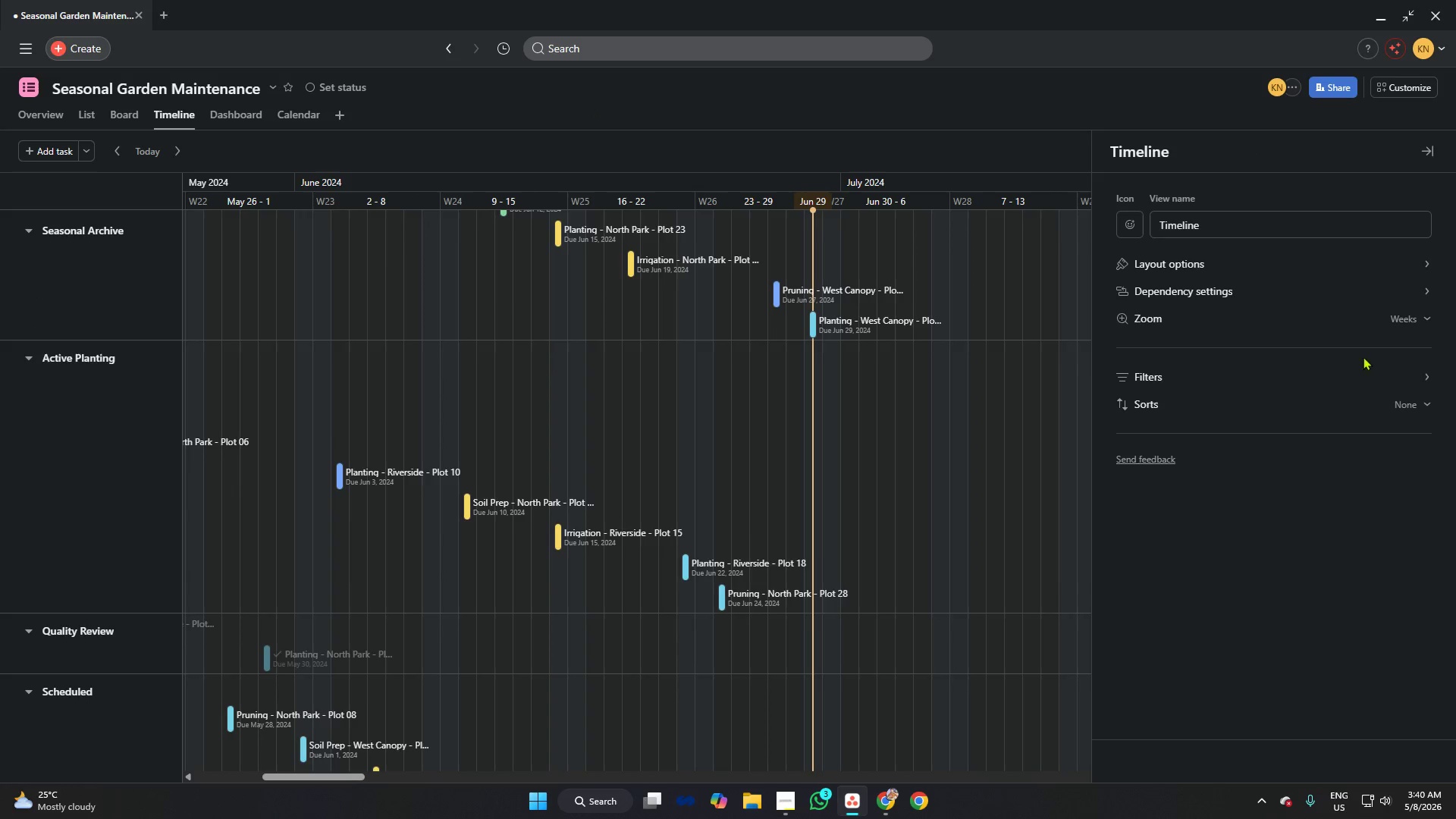 
left_click([1290, 379])
 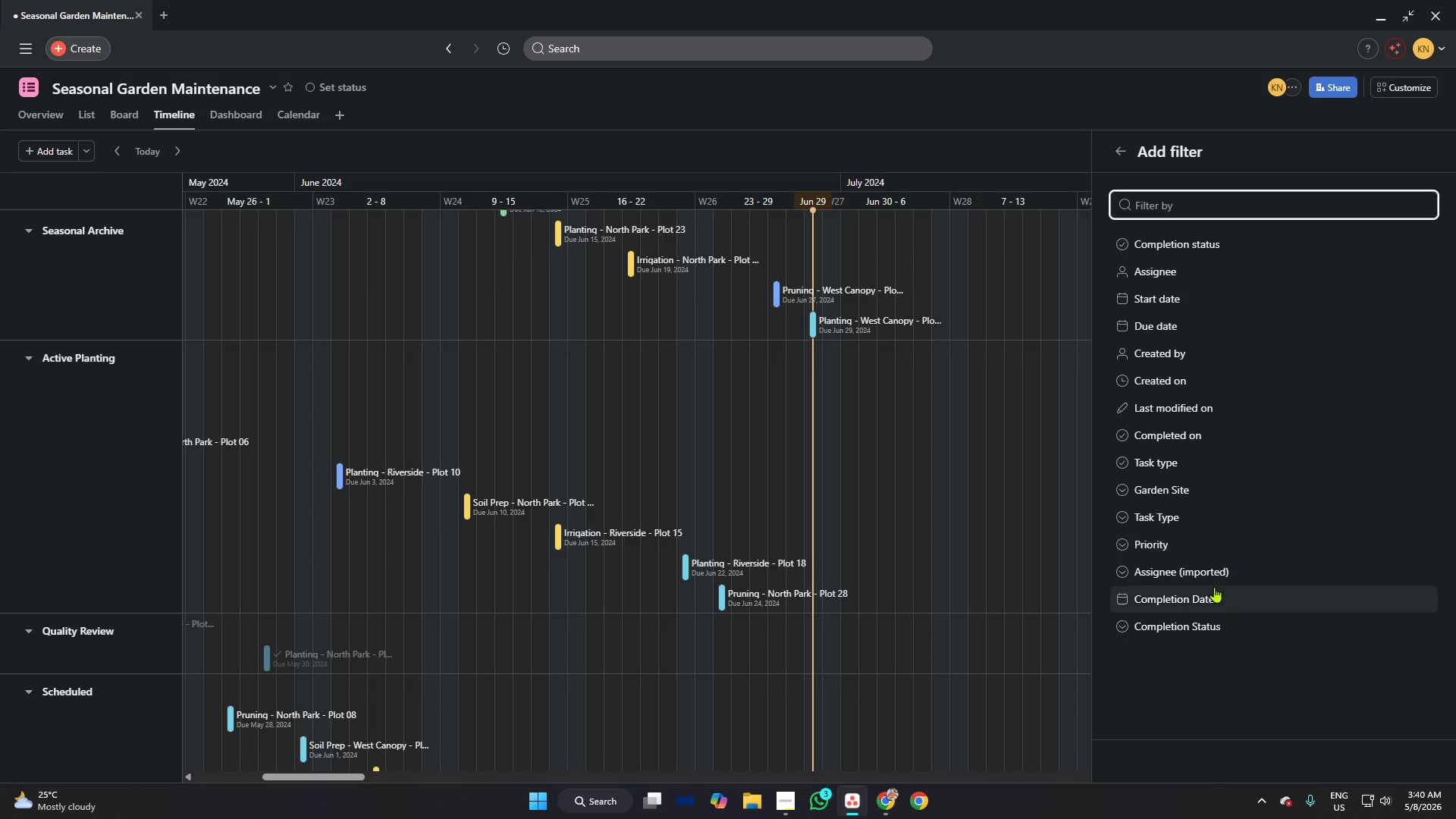 
left_click([1199, 539])
 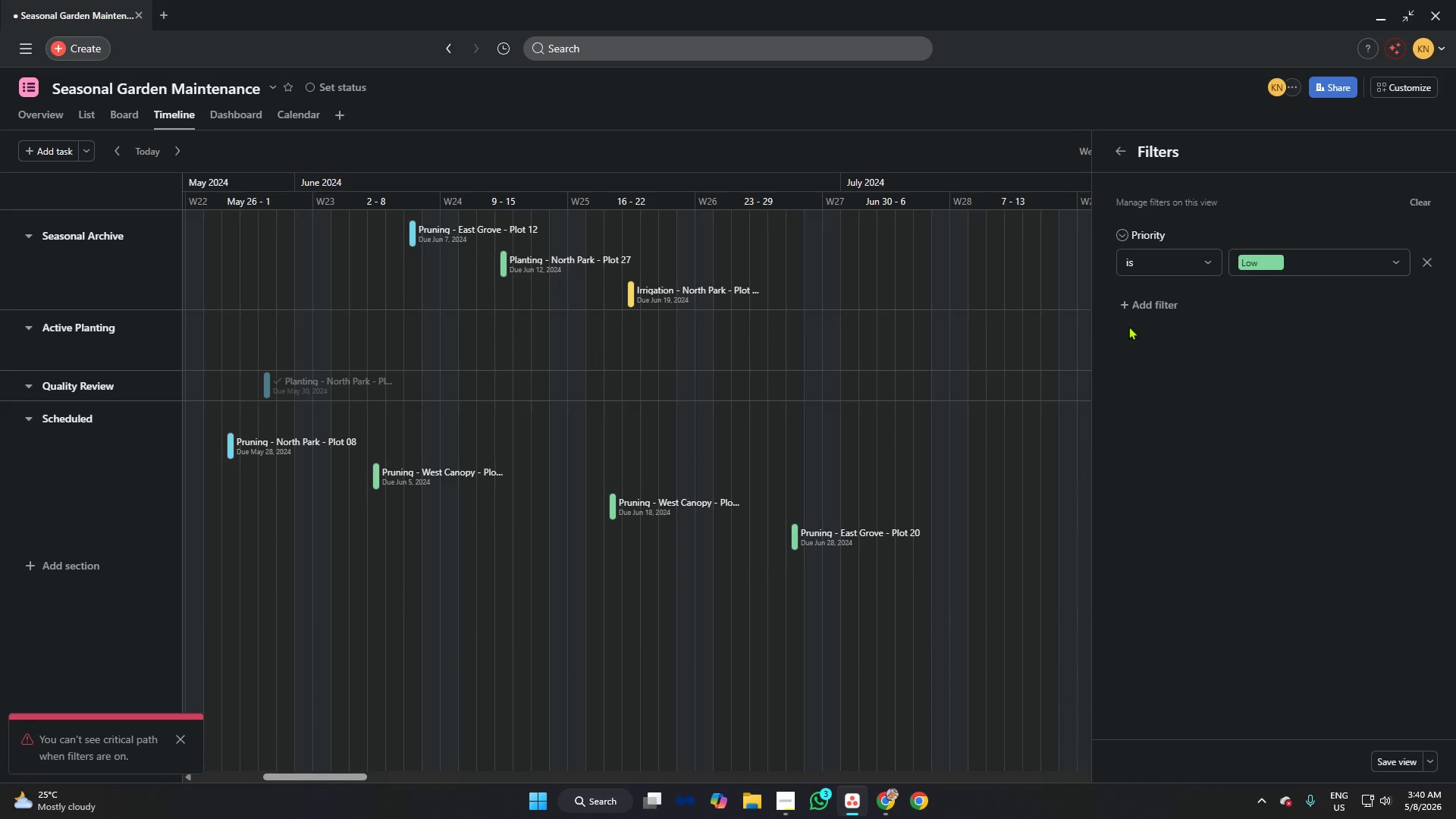 
left_click([1254, 263])
 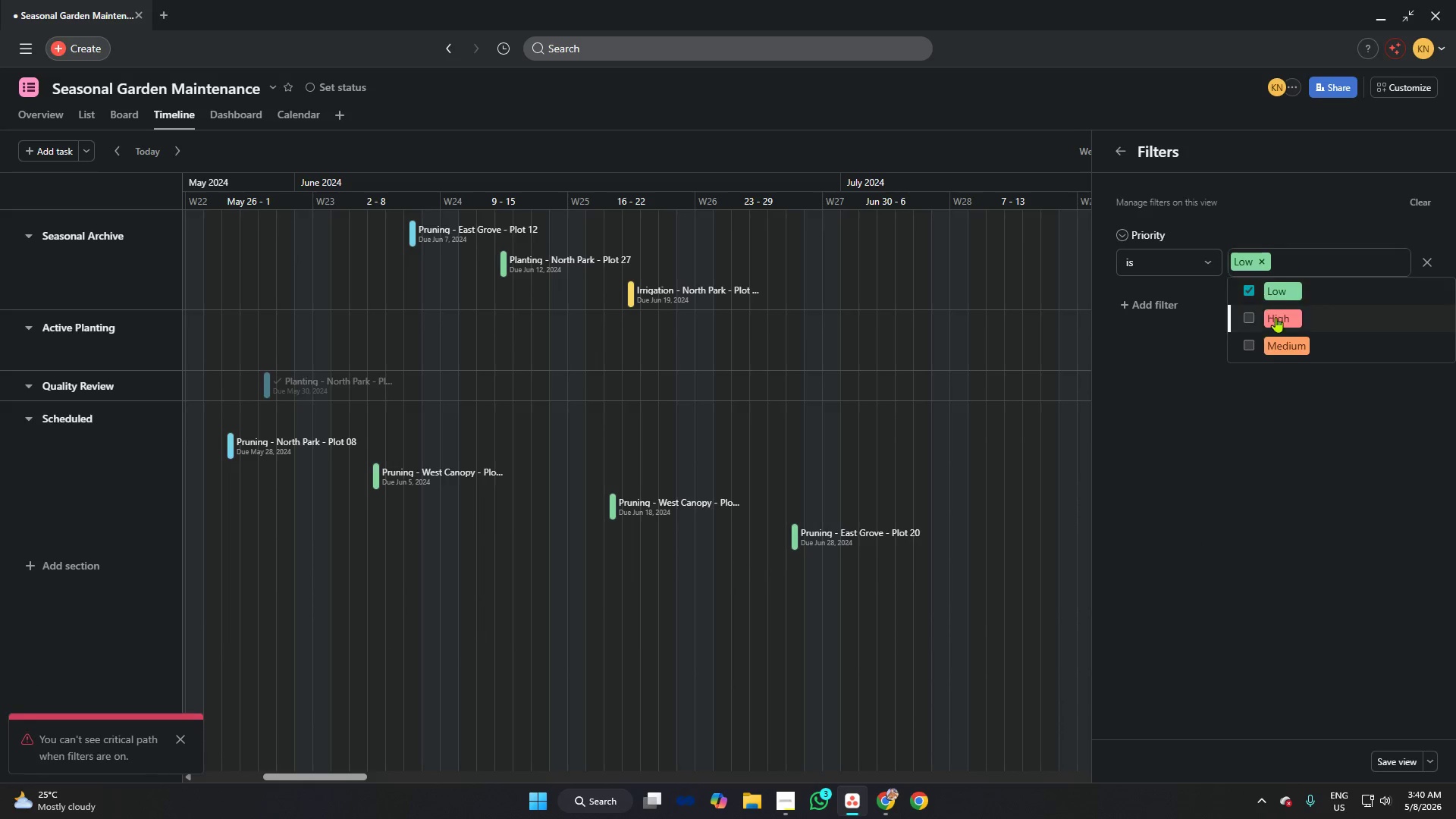 
left_click([1276, 317])
 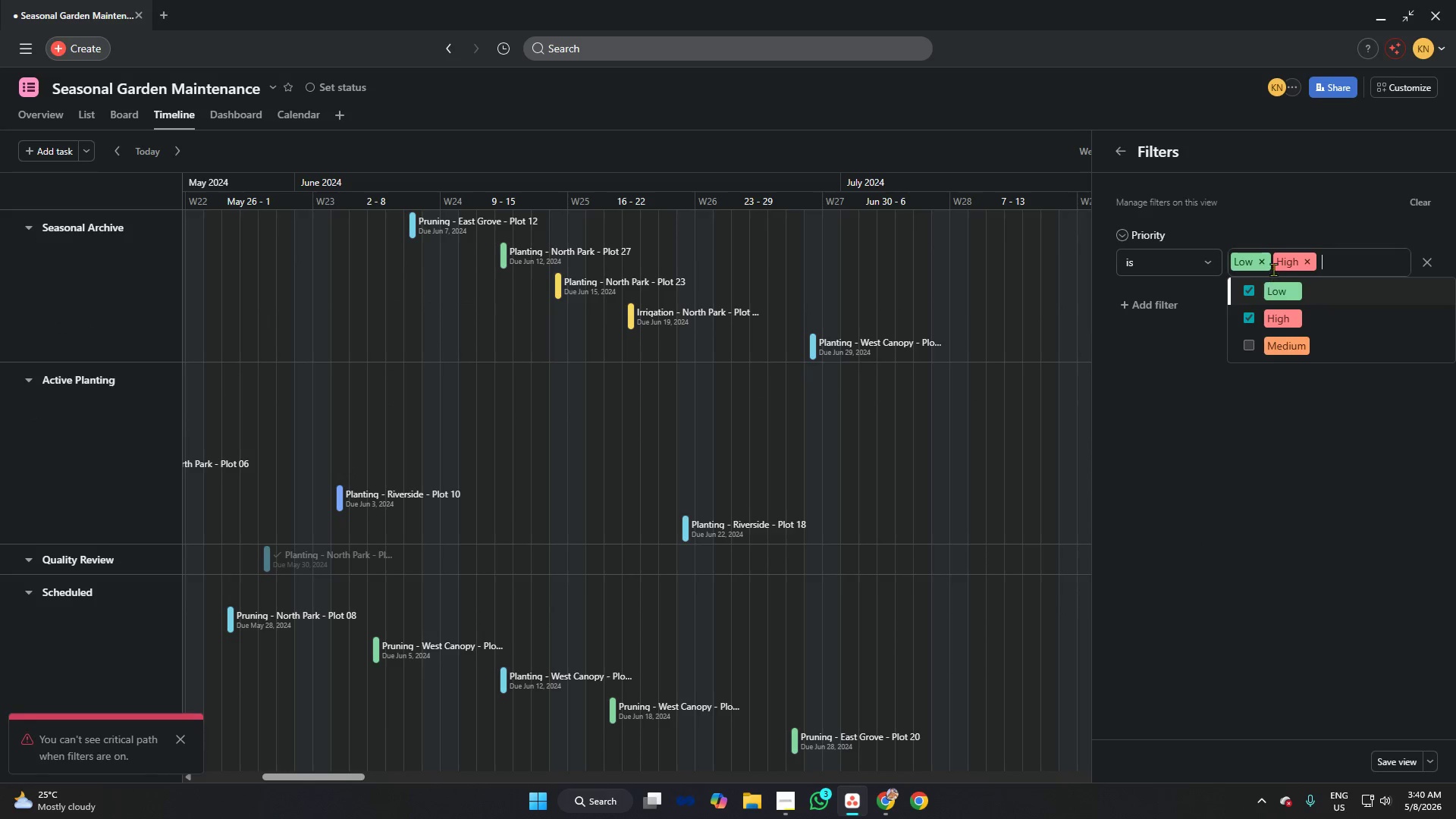 
left_click([1260, 265])
 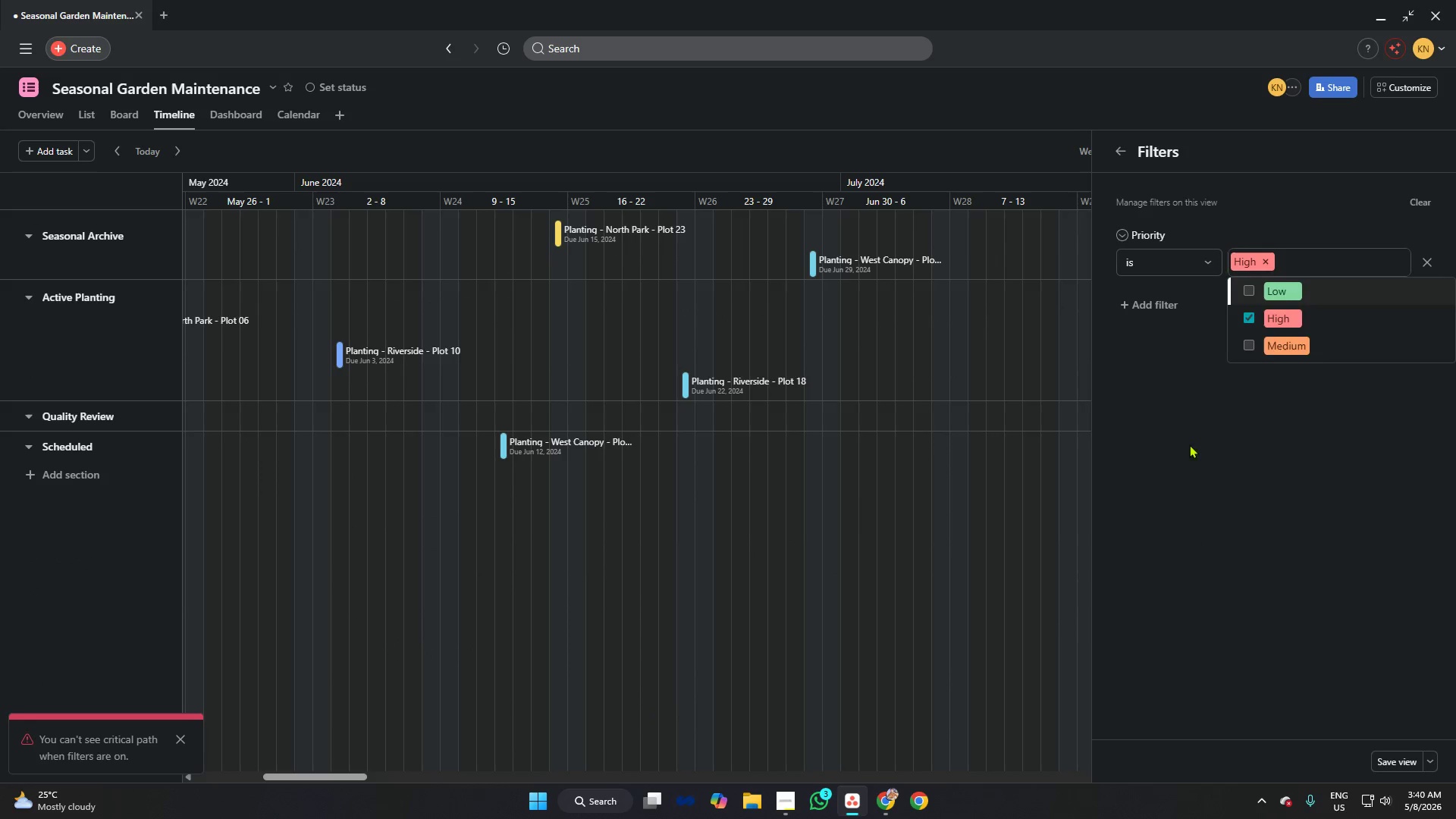 
left_click([1222, 446])
 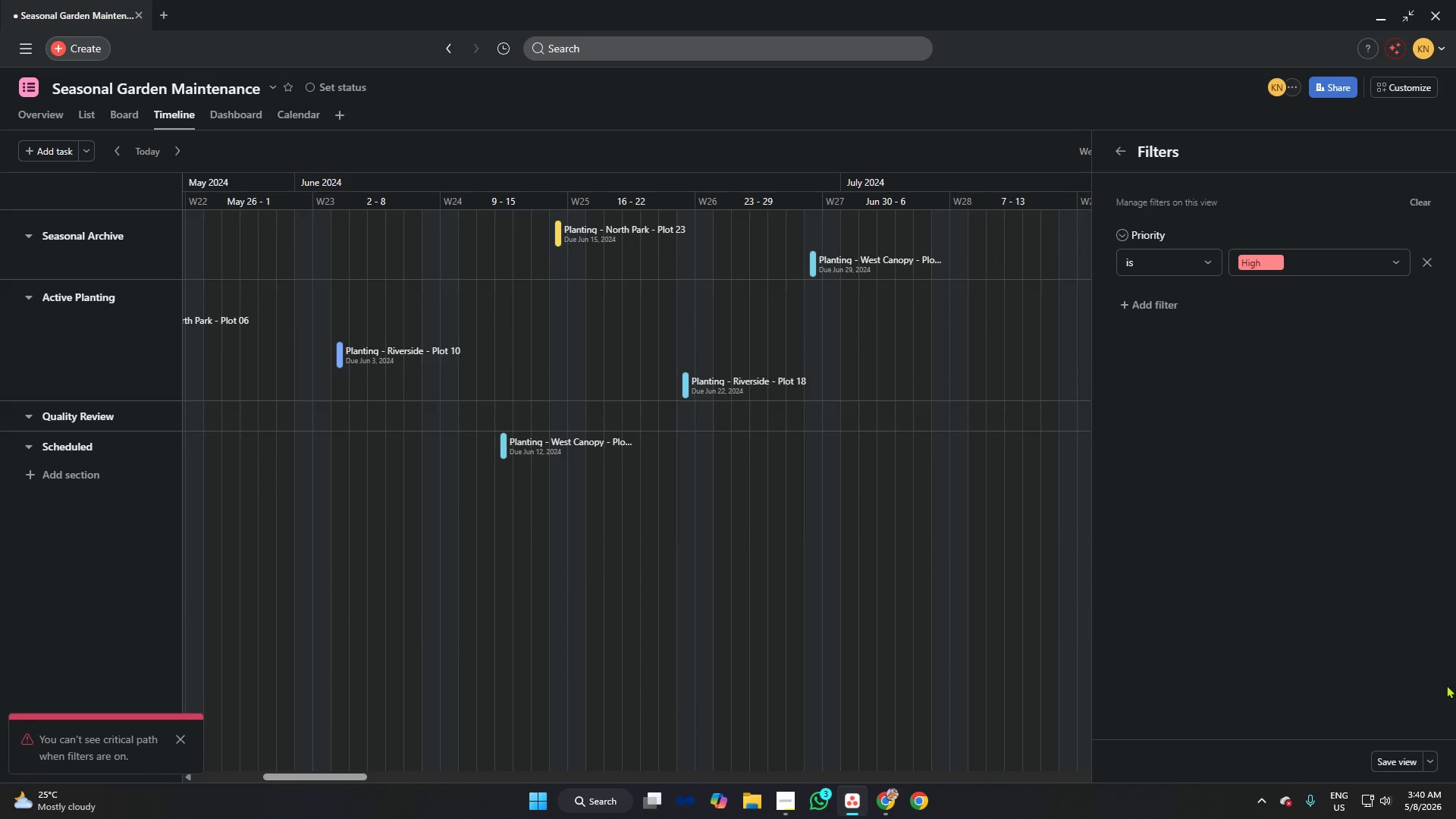 
left_click([1403, 761])
 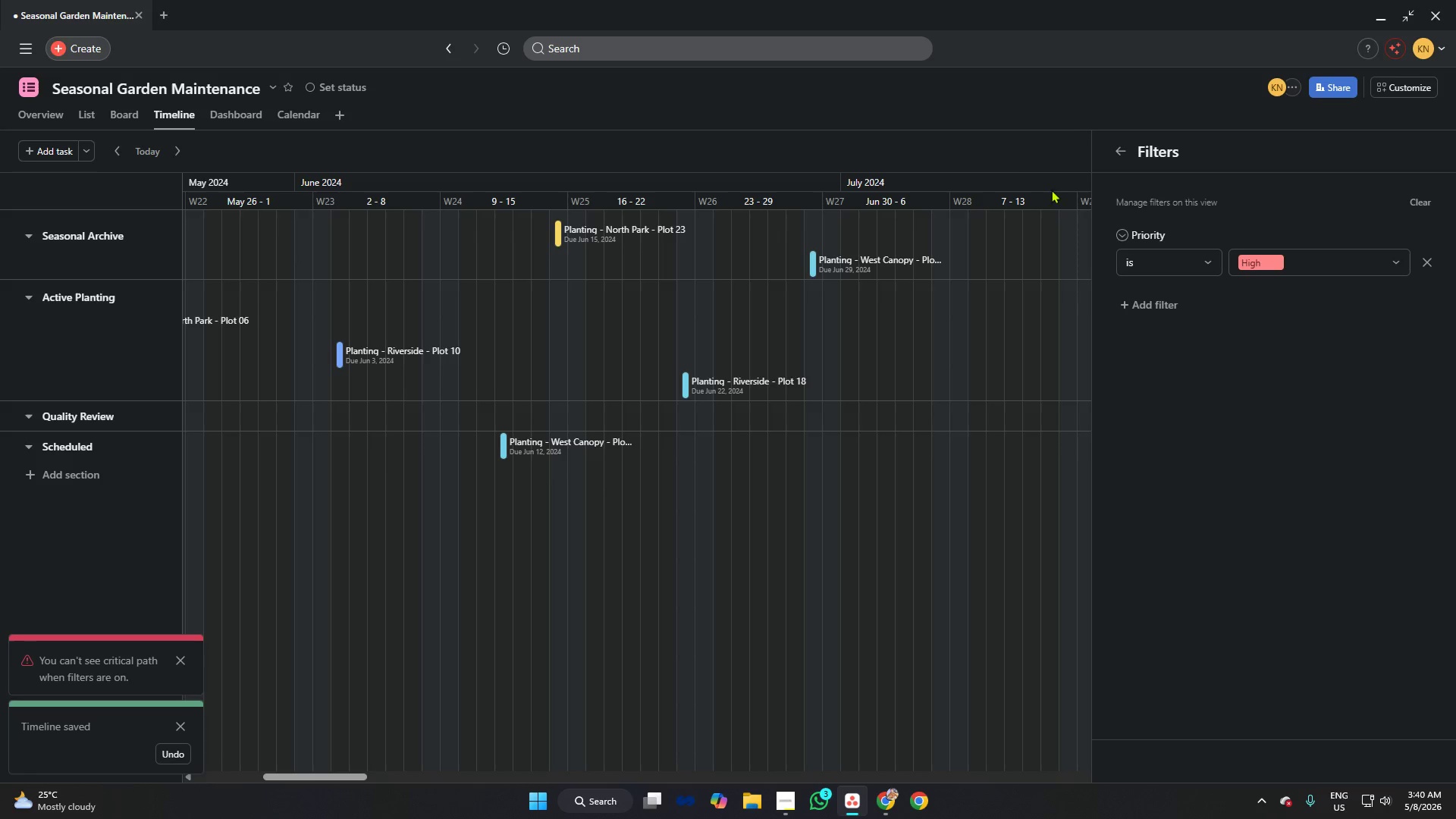 
left_click([1021, 162])
 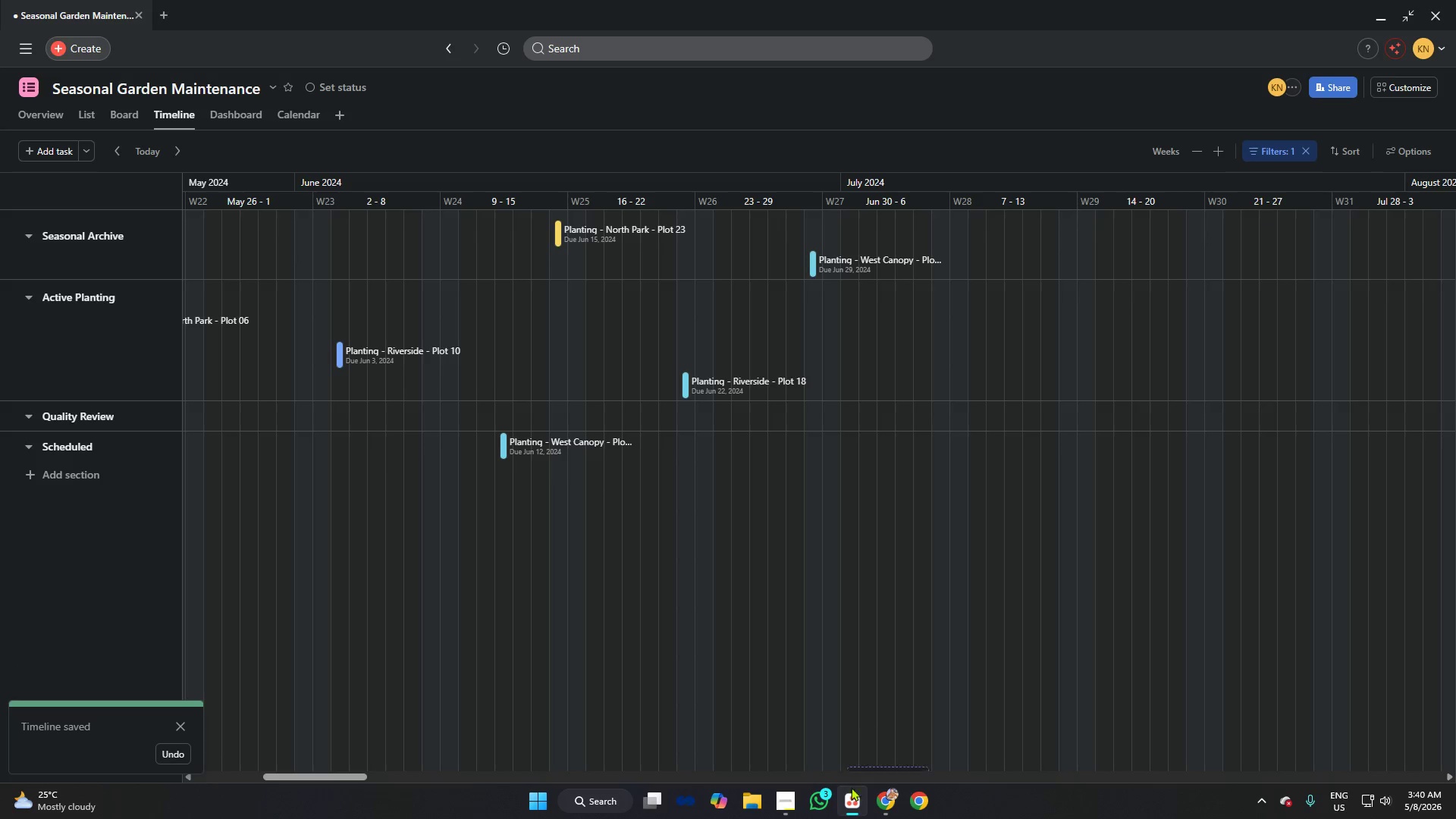 
left_click([784, 805])